 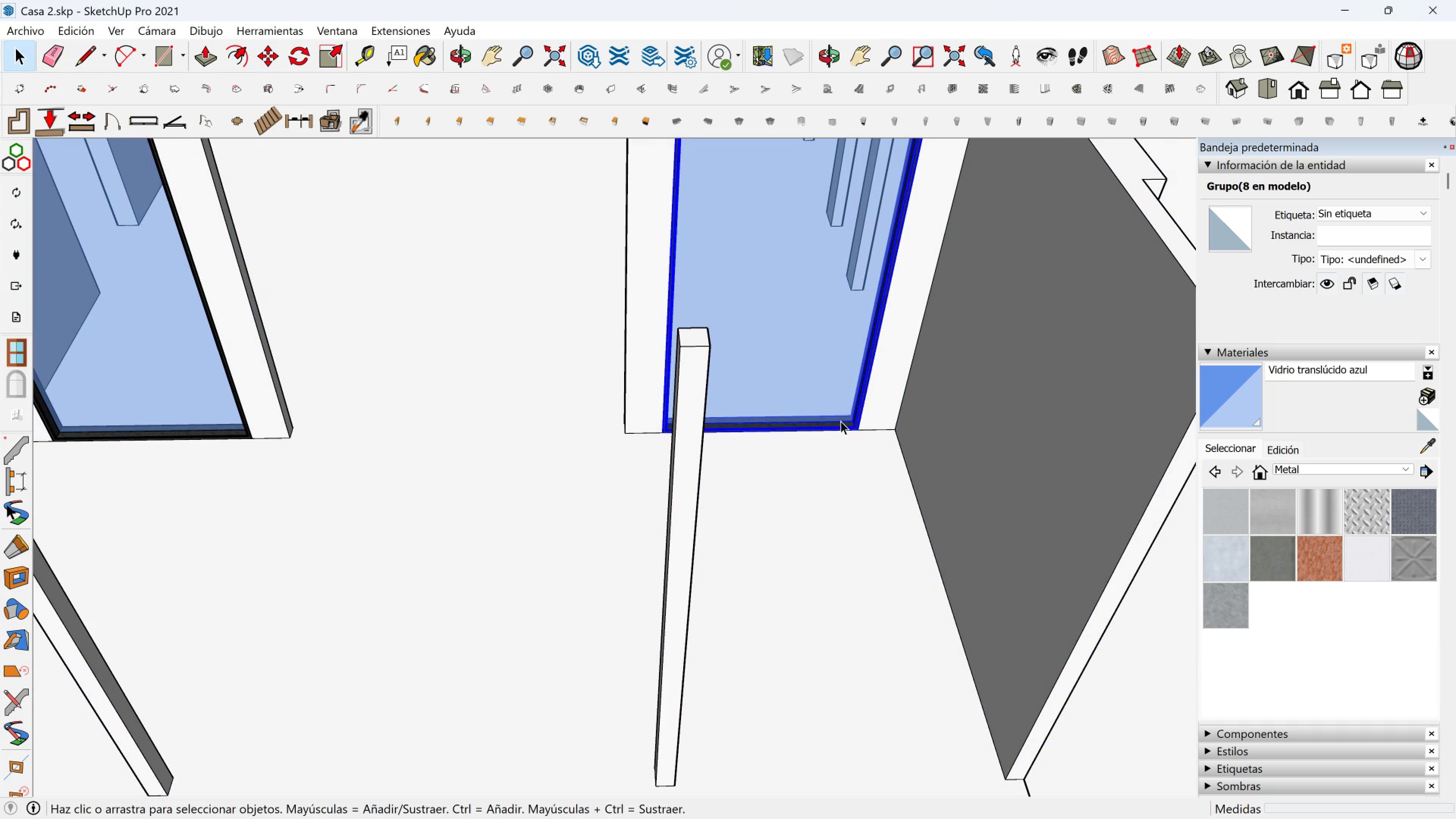 
left_click([841, 421])
 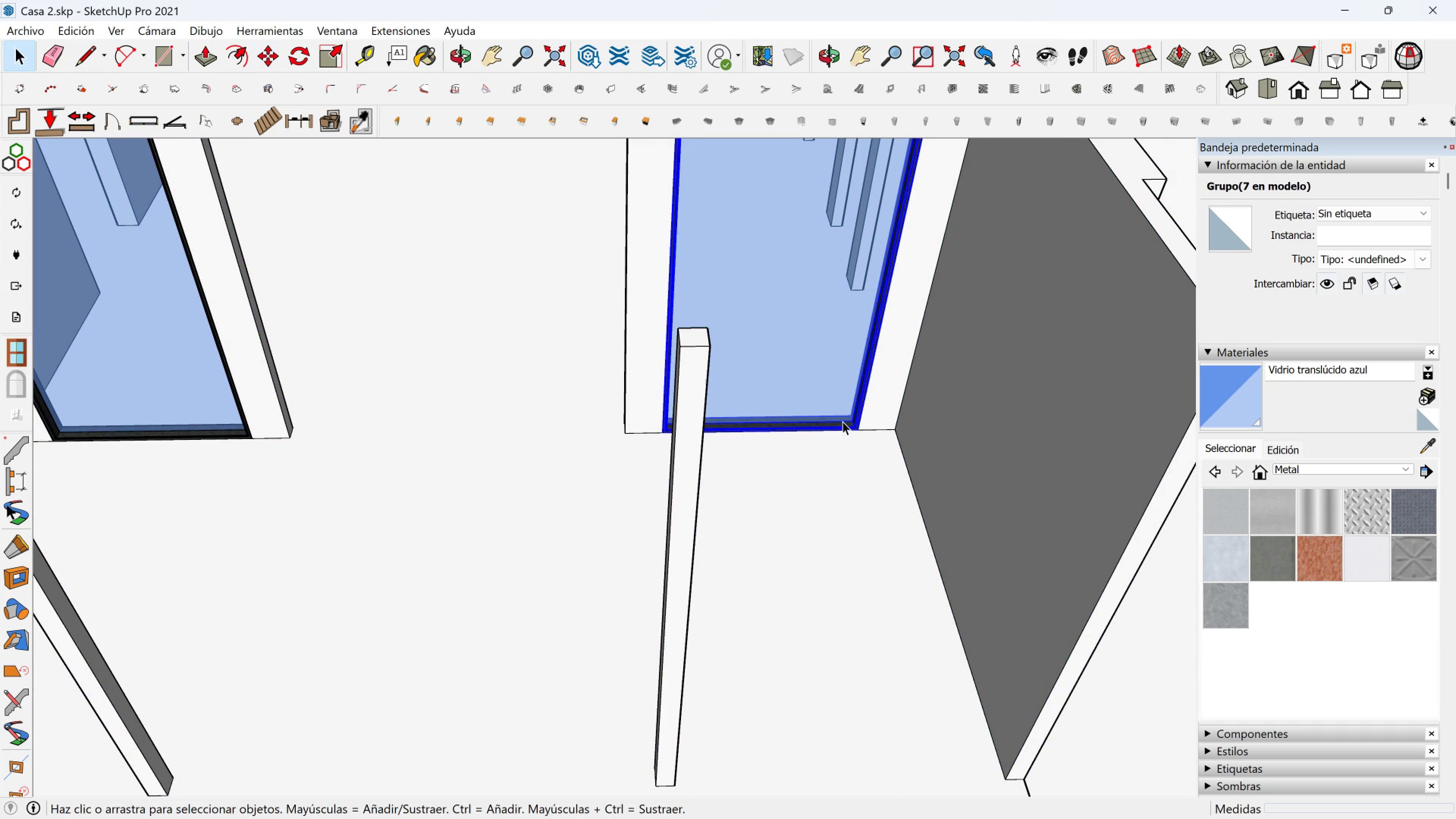 
key(M)
 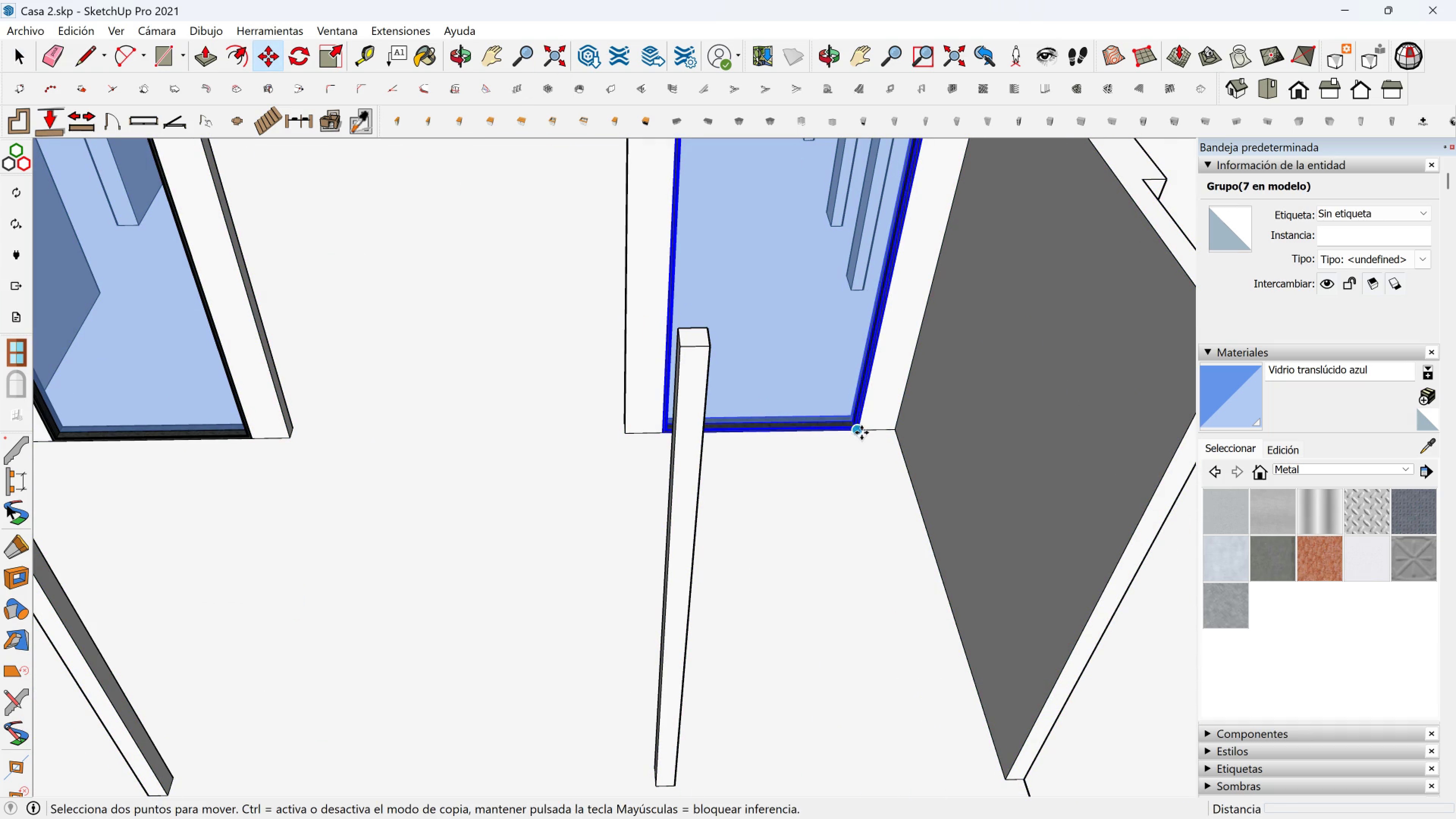 
key(Control+ControlLeft)
 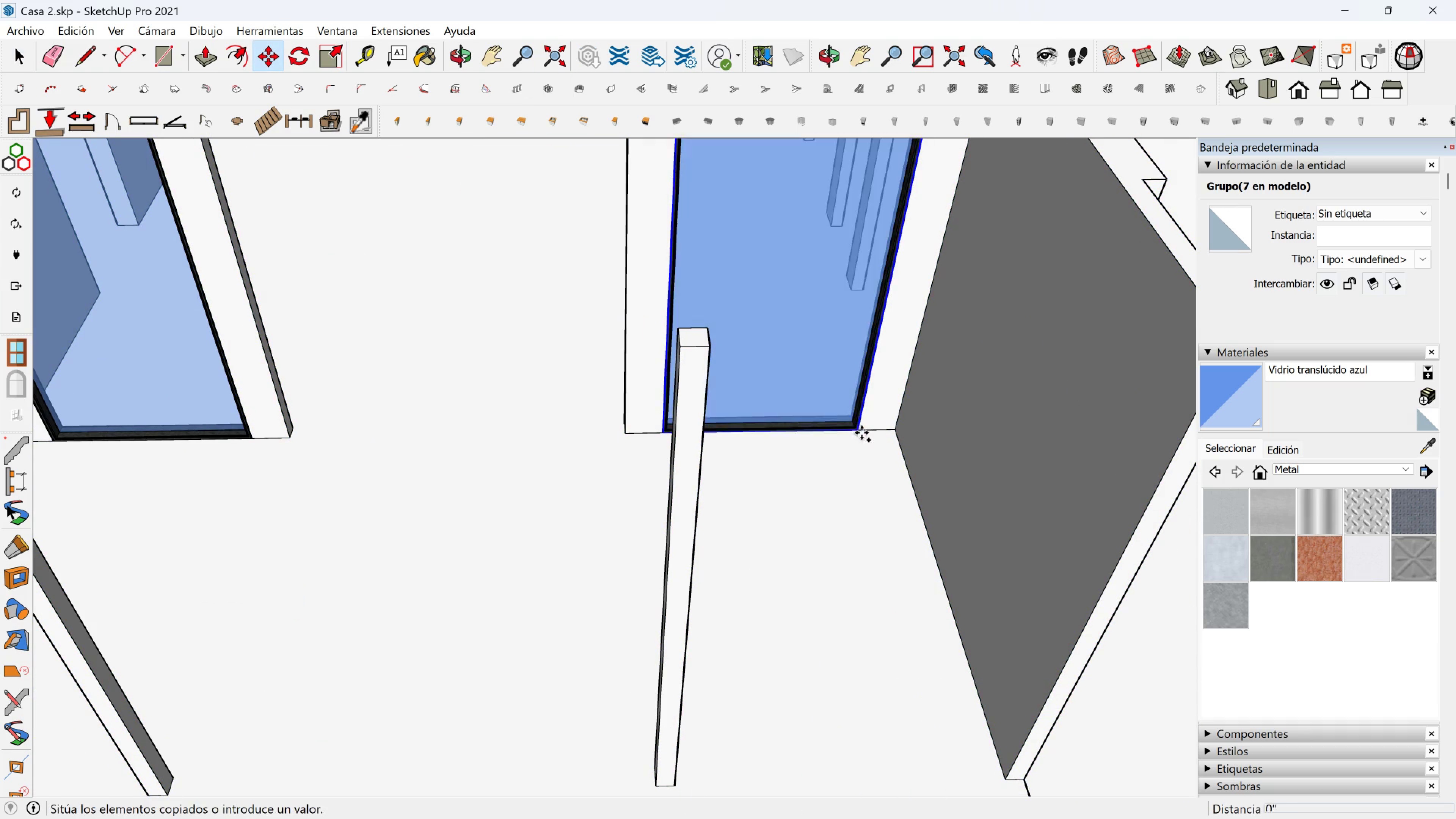 
left_click([861, 433])